 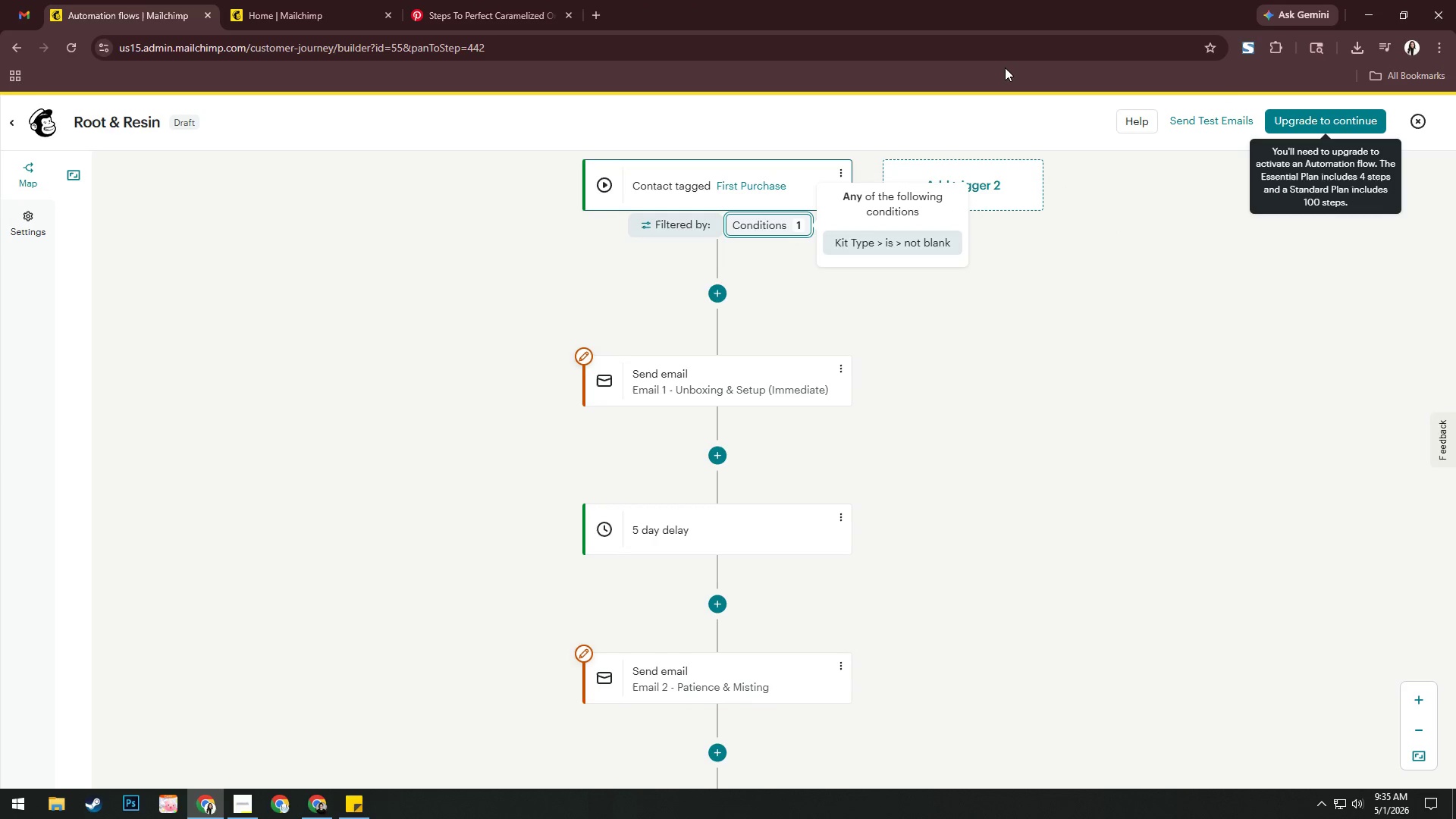 
left_click([698, 221])
 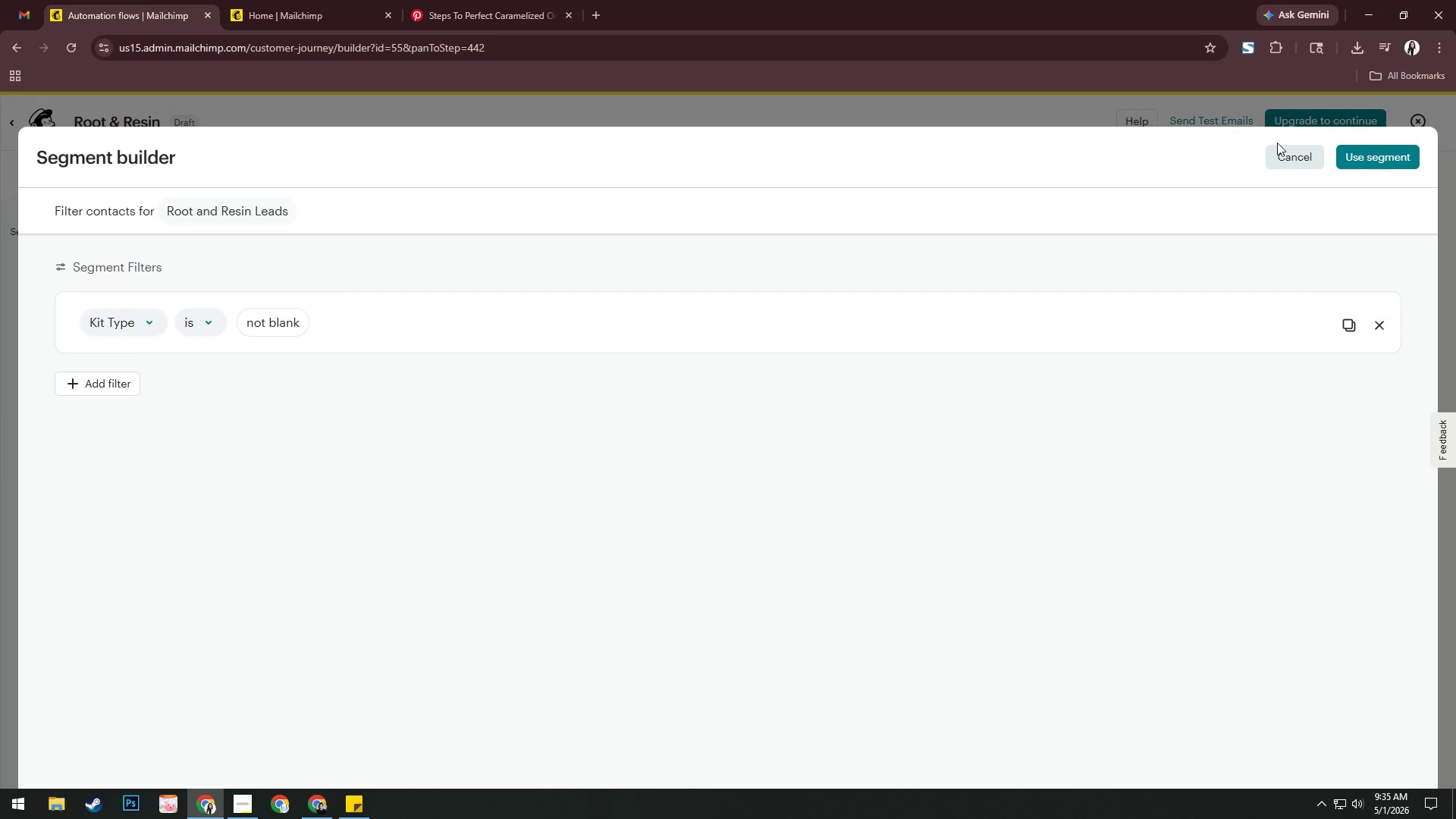 
left_click([1288, 158])
 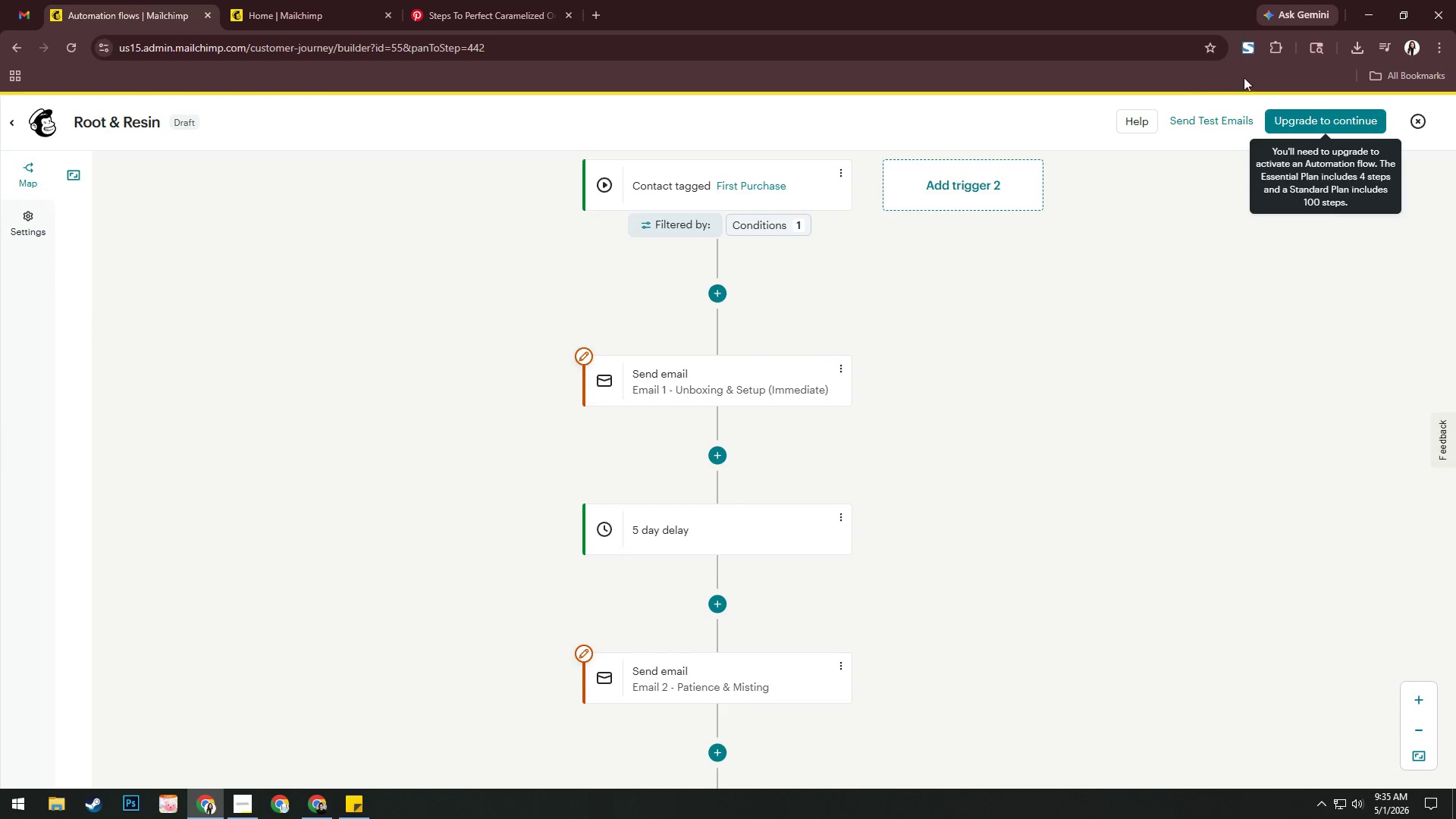 
left_click([808, 221])
 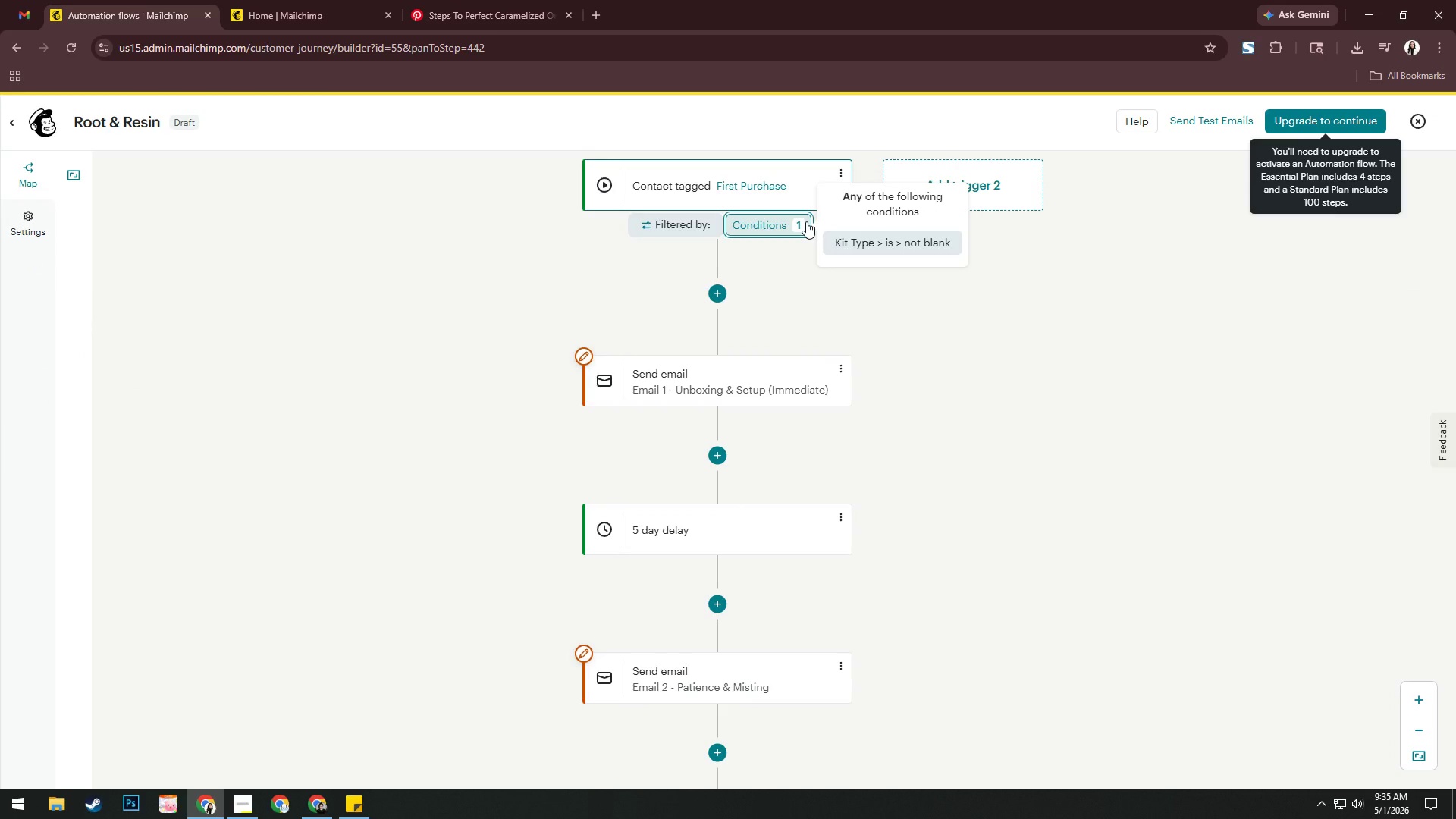 
key(PrintScreen)
 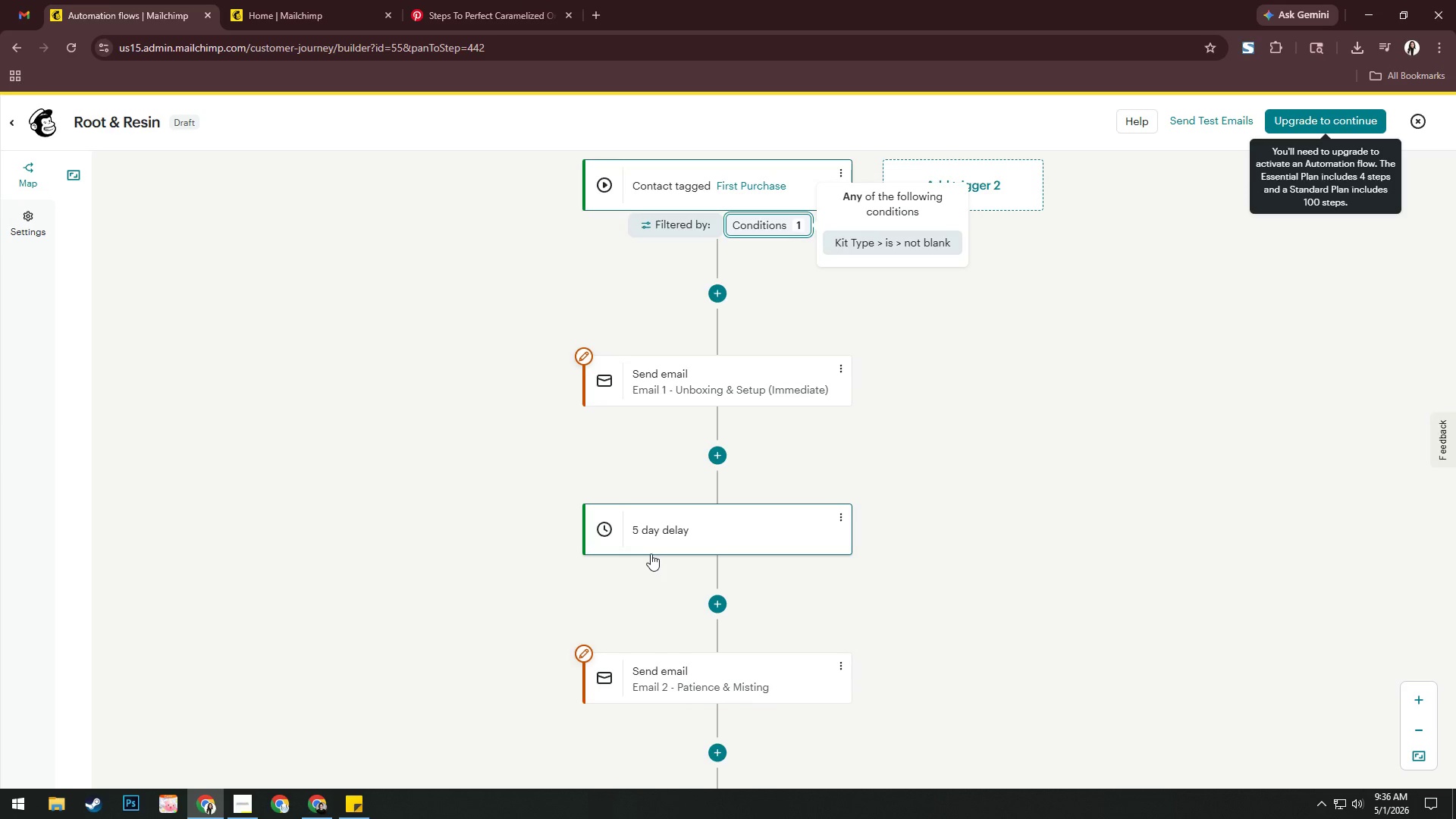 
wait(10.89)
 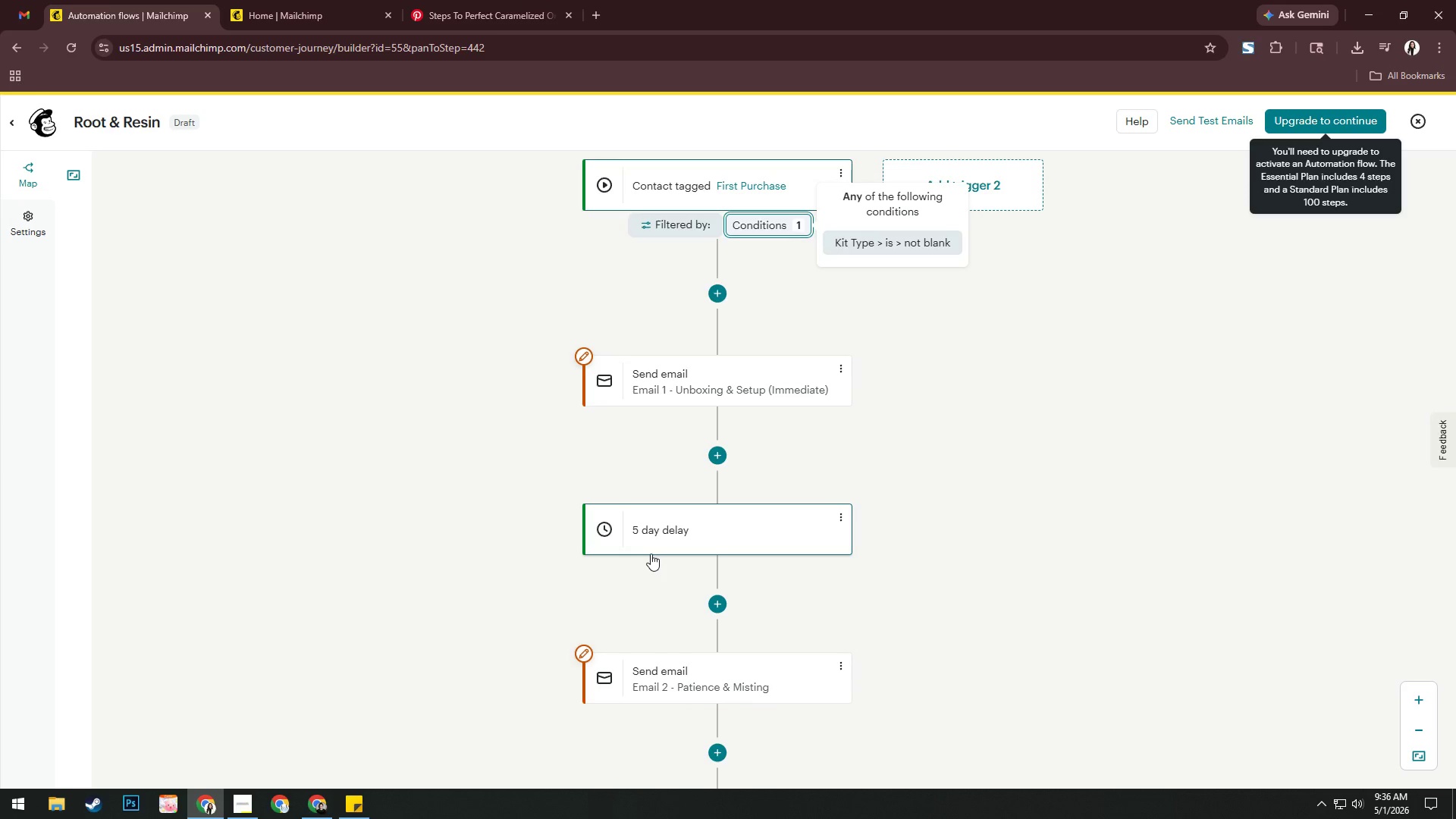 
left_click([32, 24])
 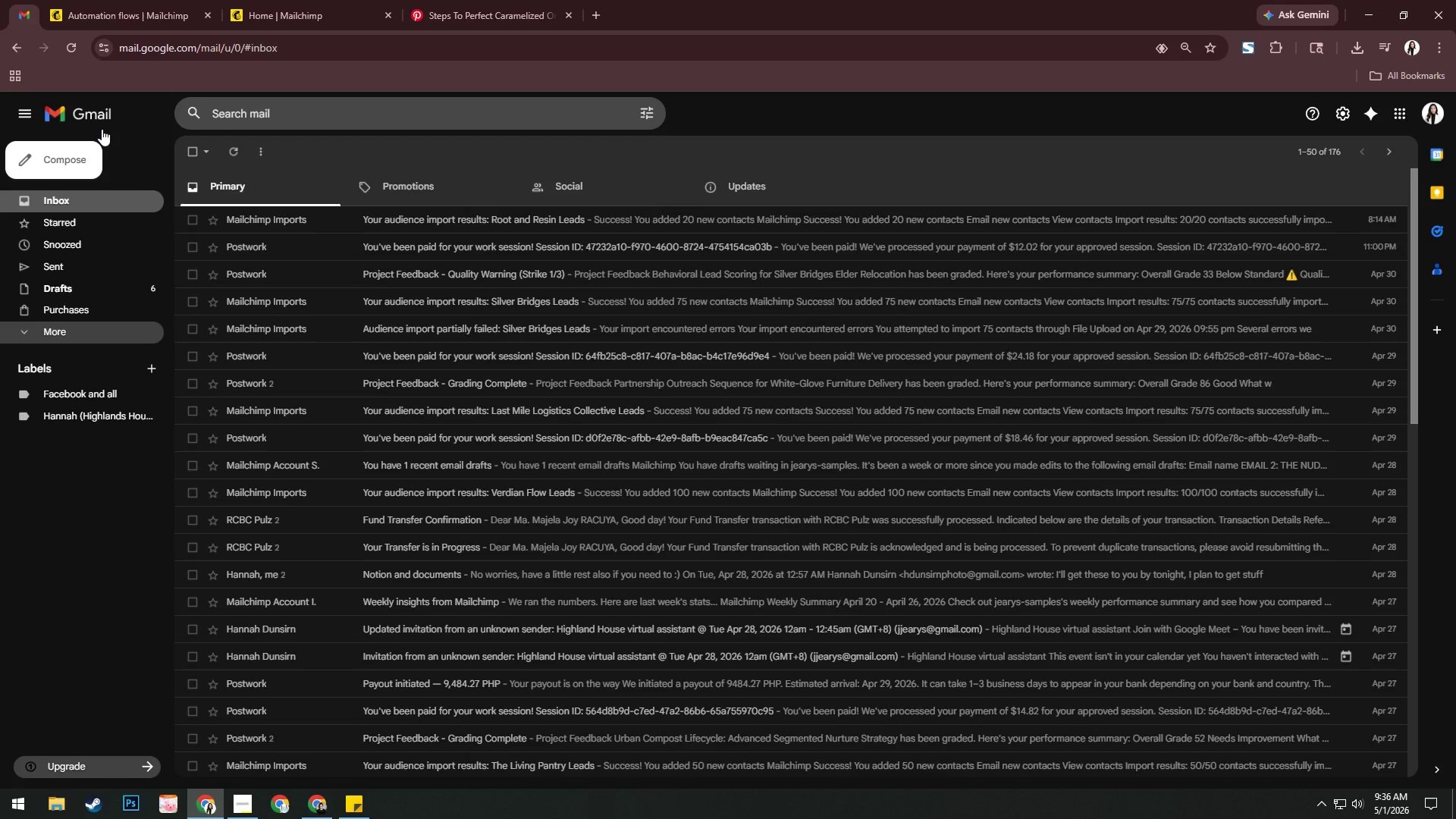 
left_click([102, 112])
 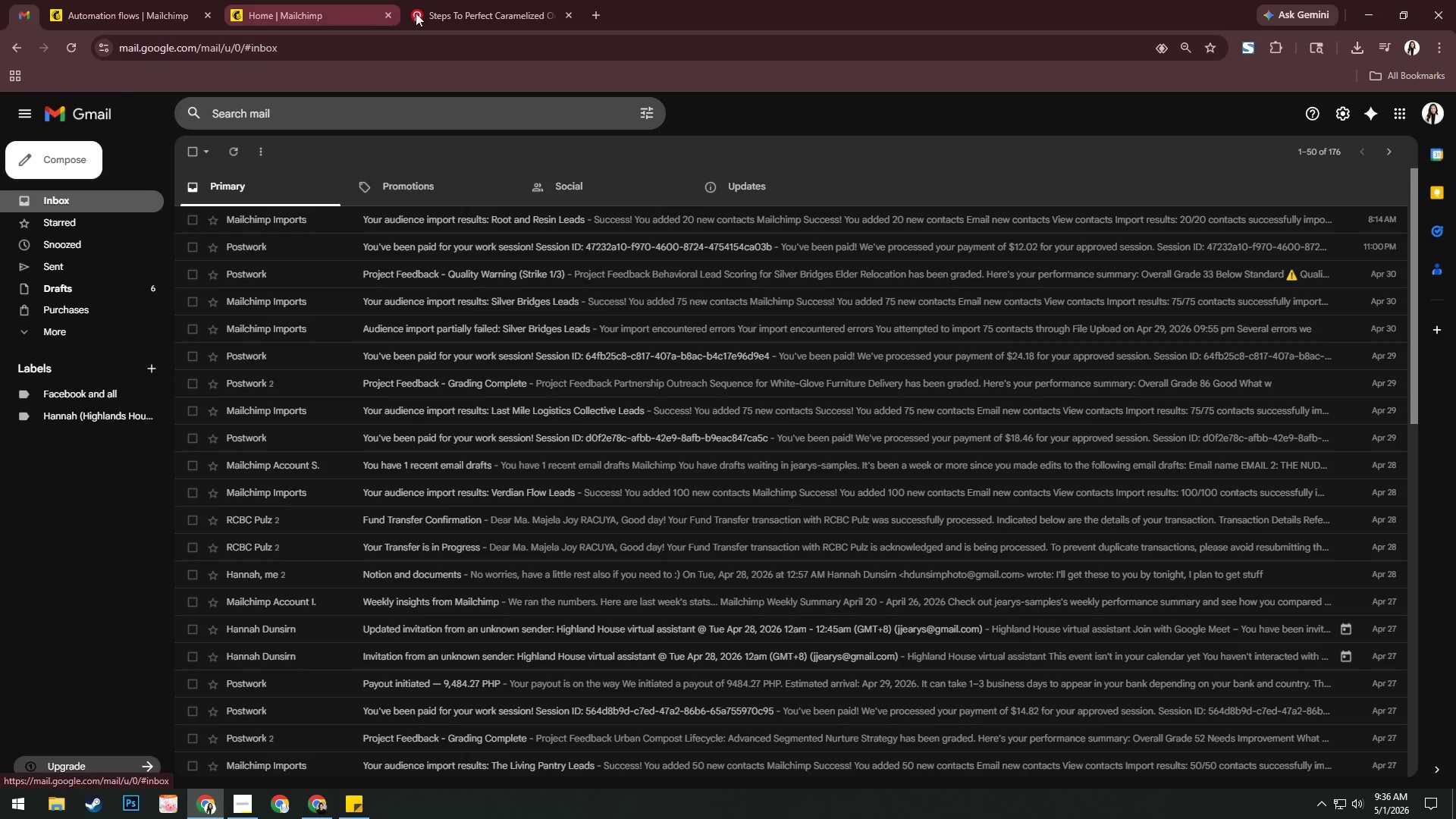 
left_click([451, 14])
 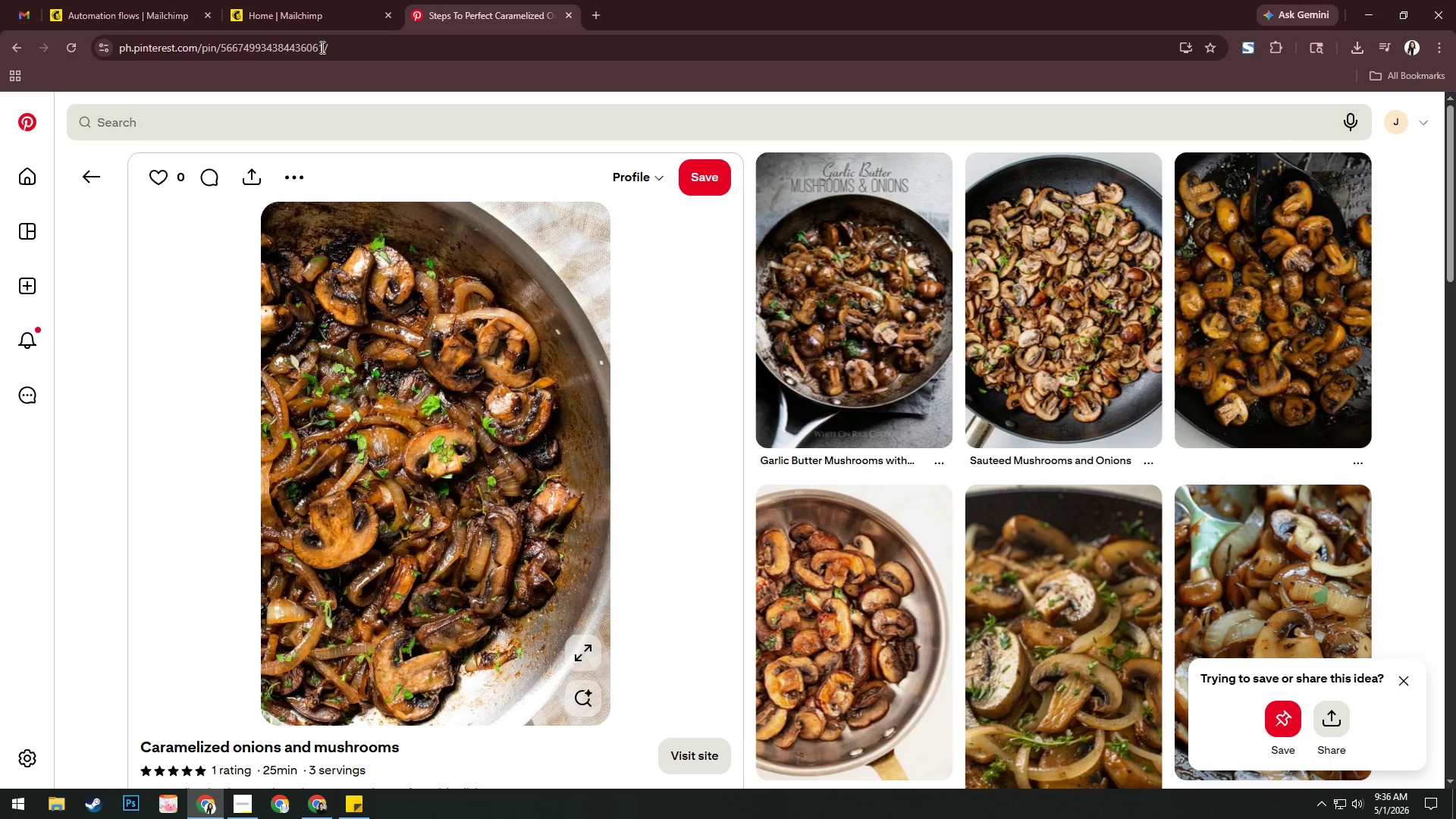 
left_click([304, 0])
 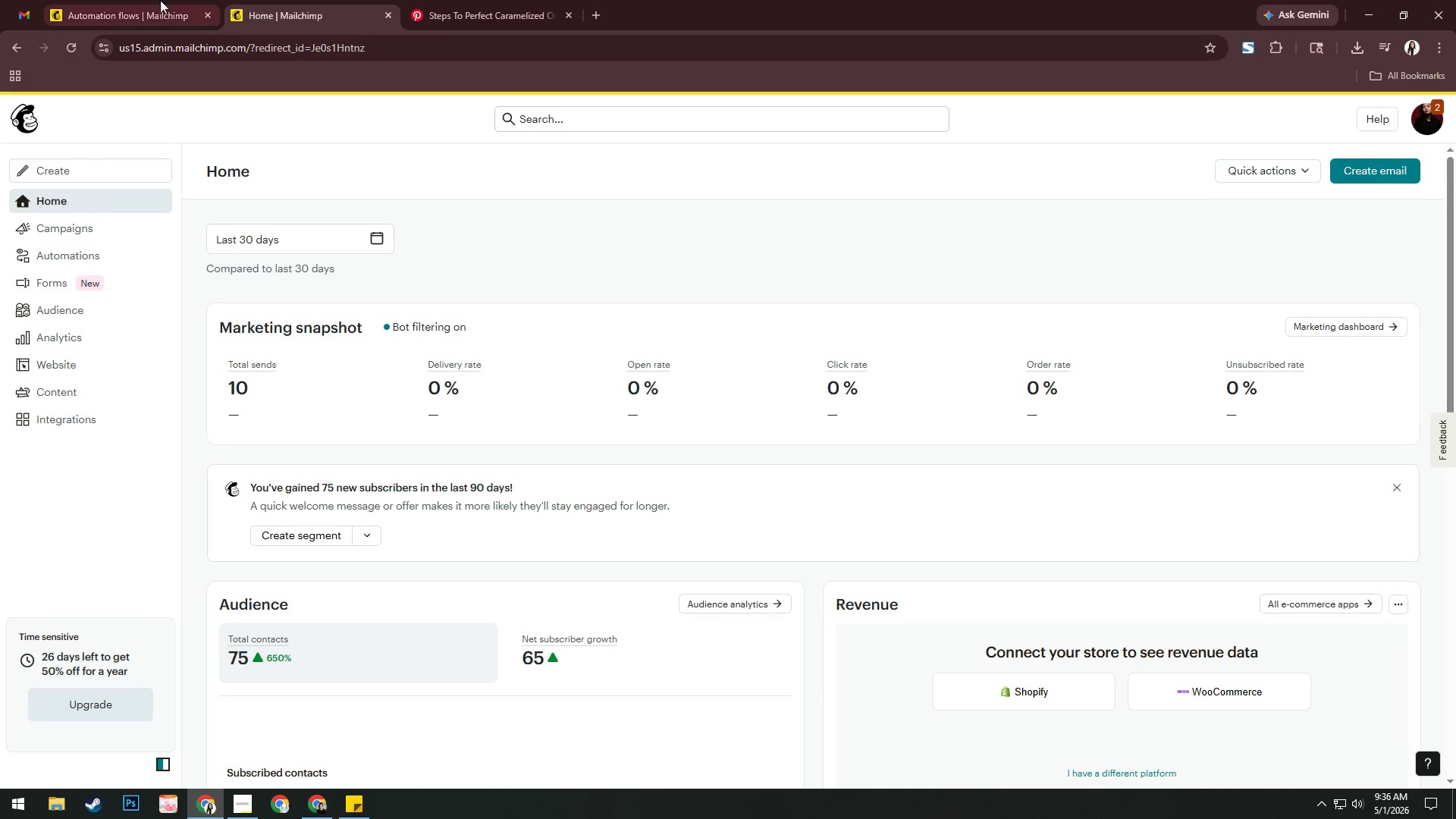 
left_click([154, 0])
 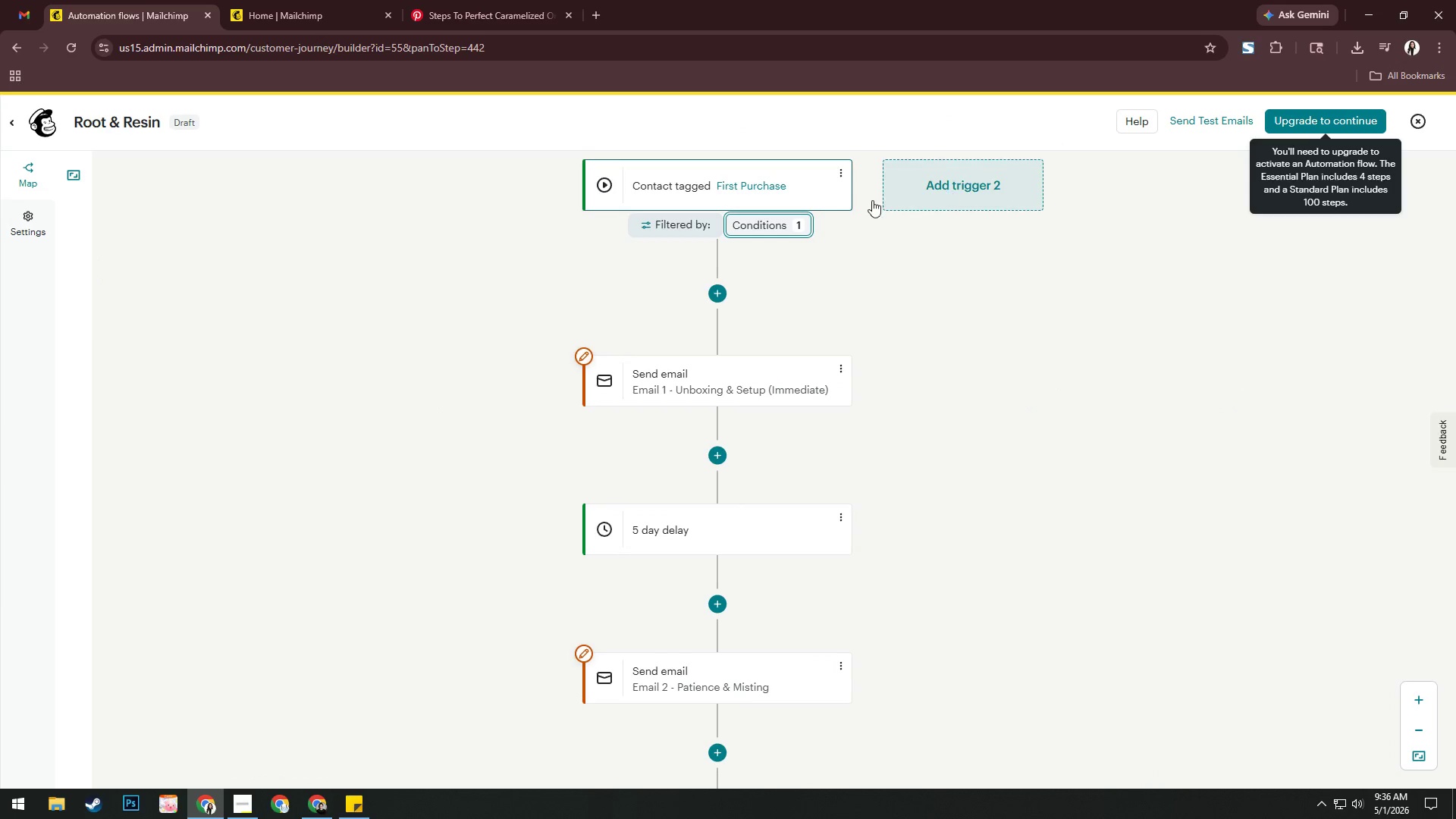 
left_click([795, 223])
 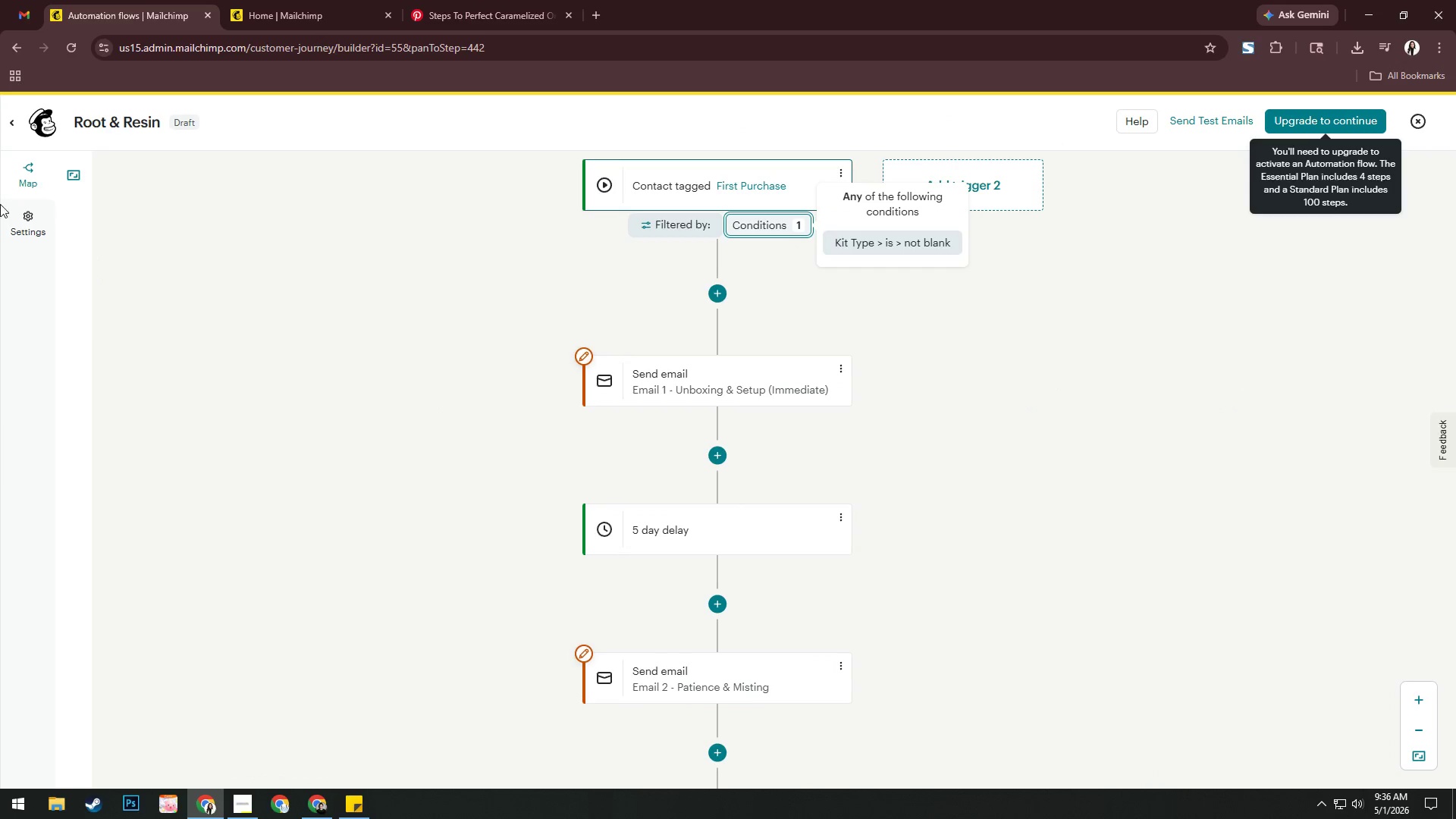 
left_click([72, 180])
 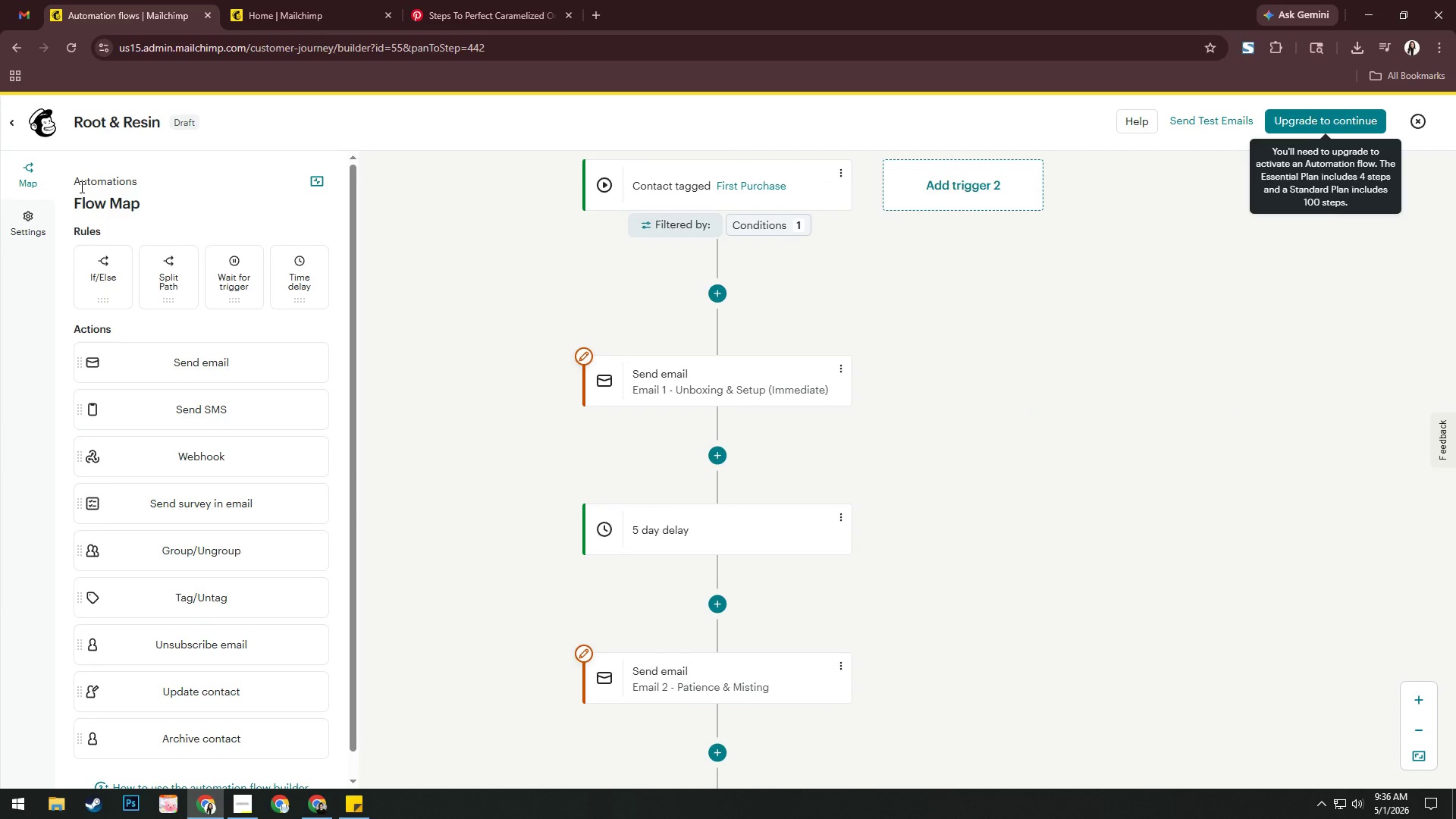 
left_click([36, 219])
 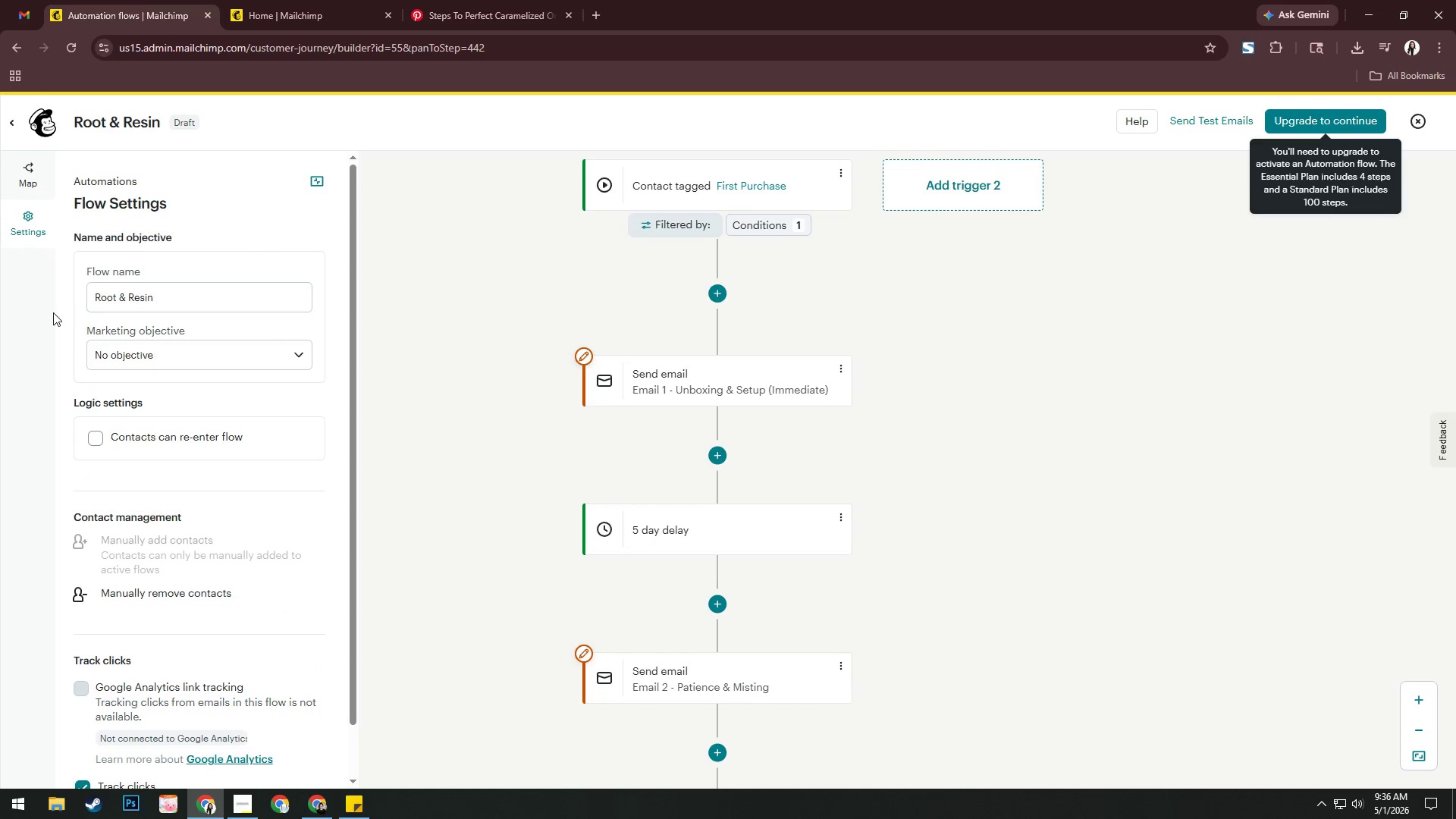 
scroll: coordinate [115, 327], scroll_direction: down, amount: 10.0
 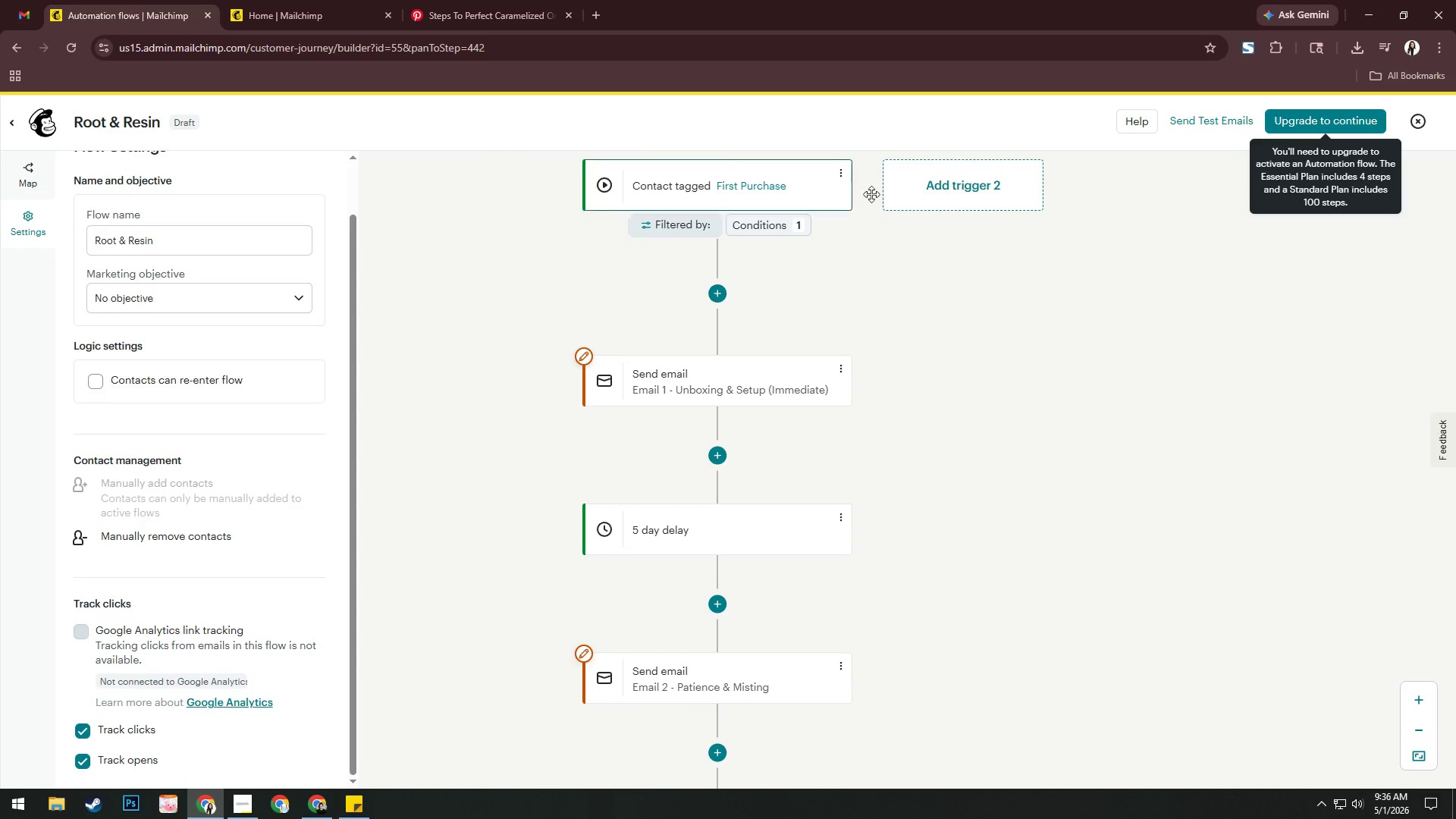 
left_click([809, 220])
 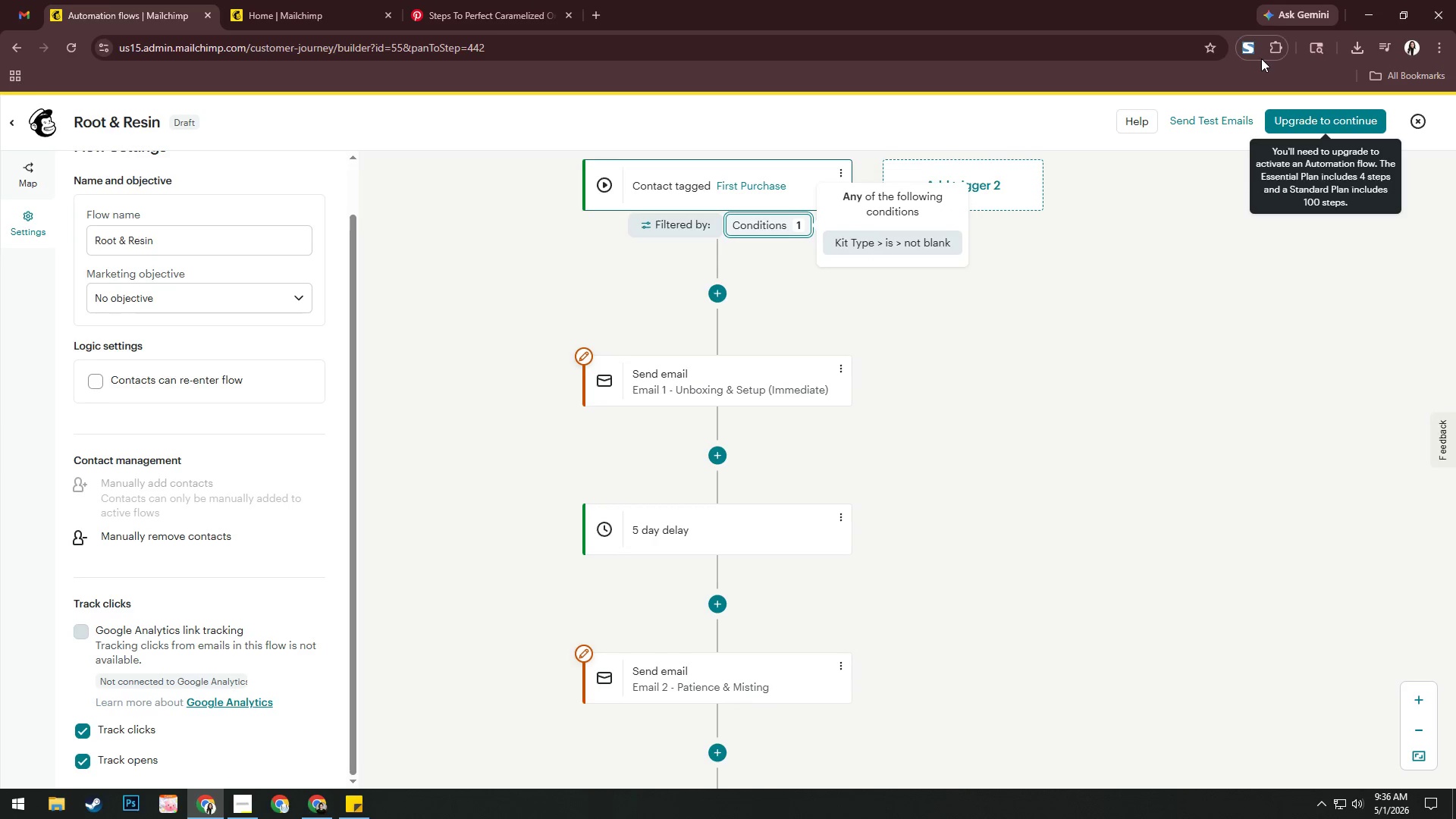 
left_click([1247, 55])
 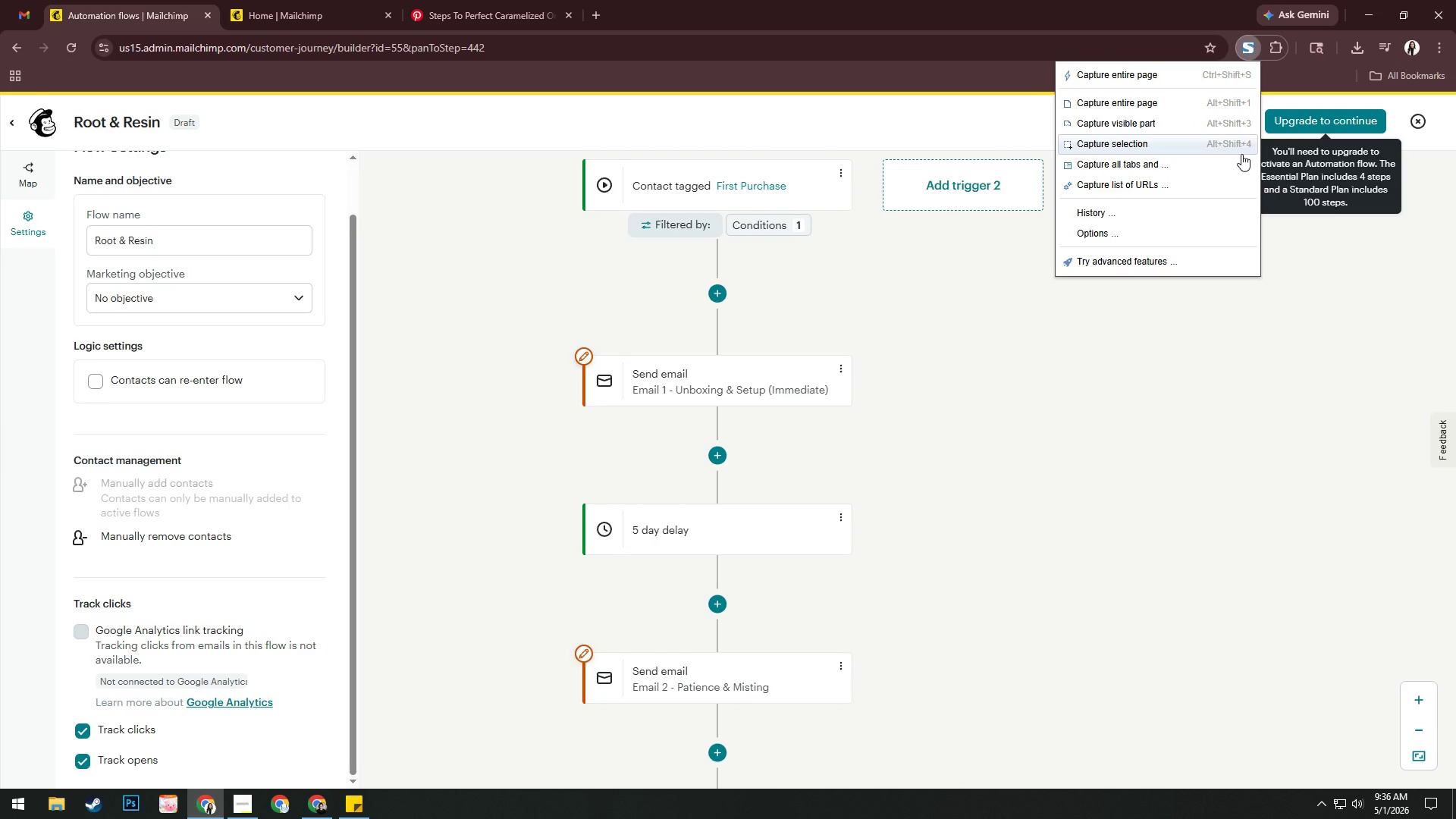 
wait(8.66)
 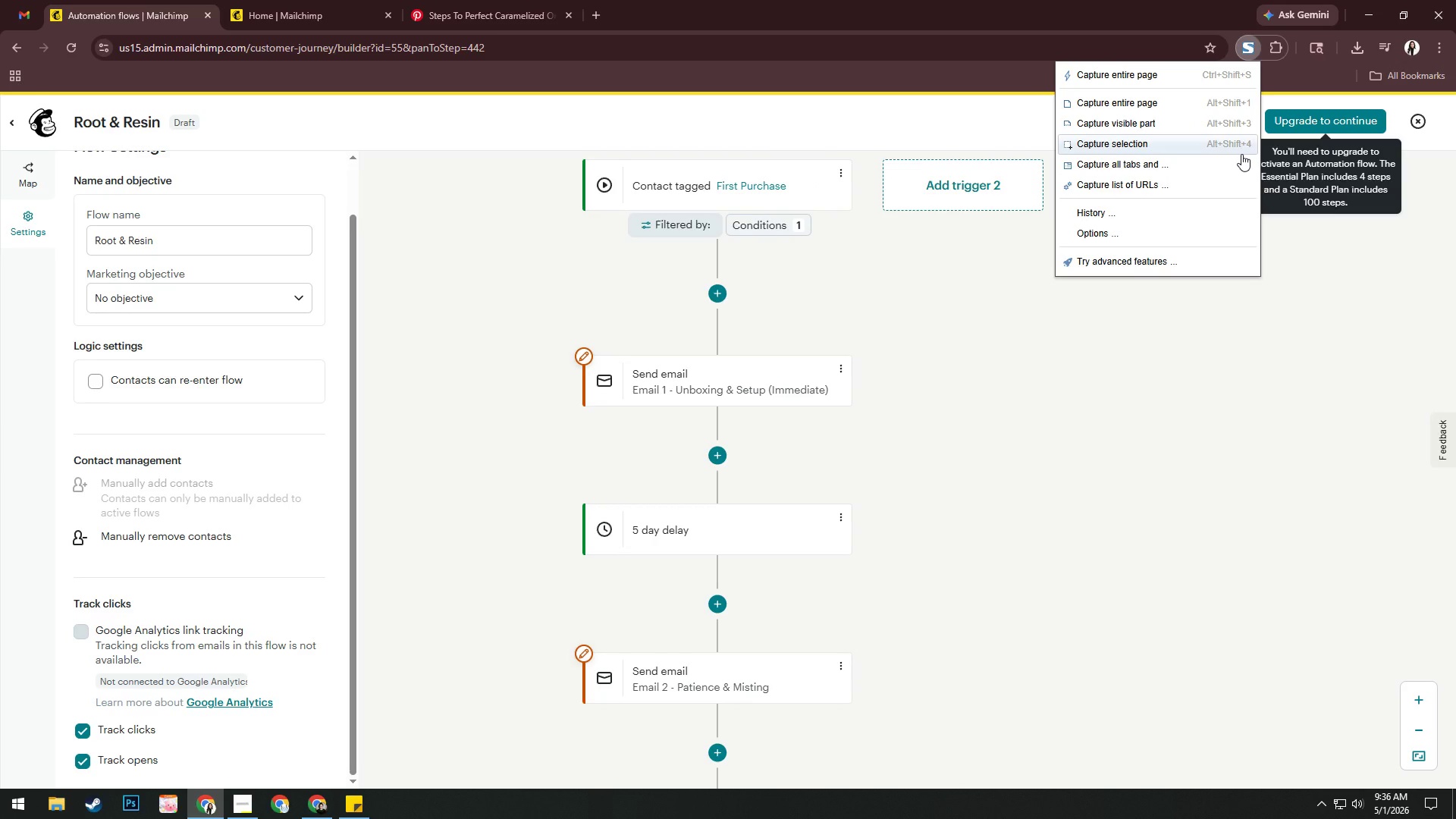 
left_click_drag(start_coordinate=[1153, 125], to_coordinate=[1143, 126])
 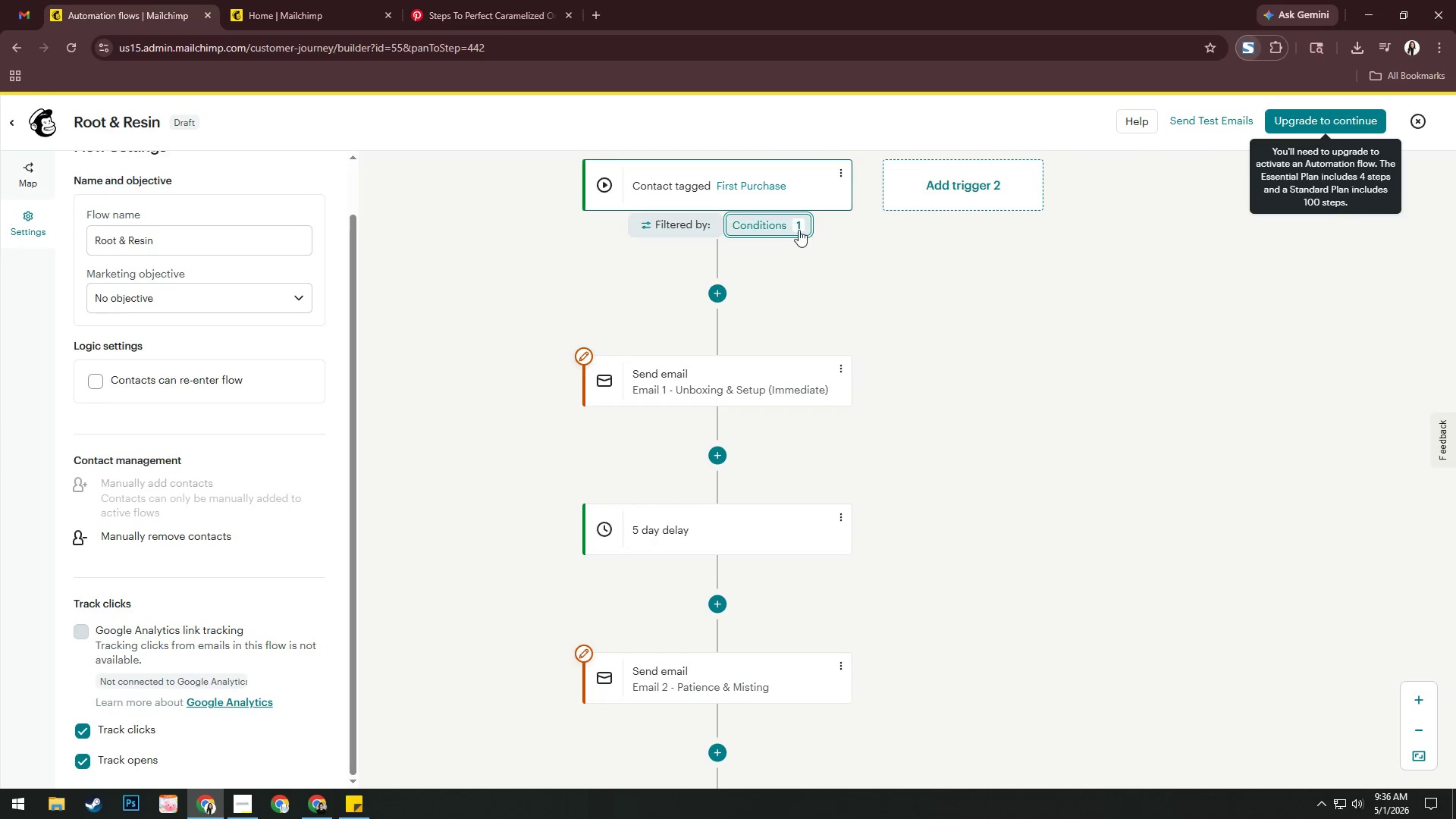 
left_click([795, 228])
 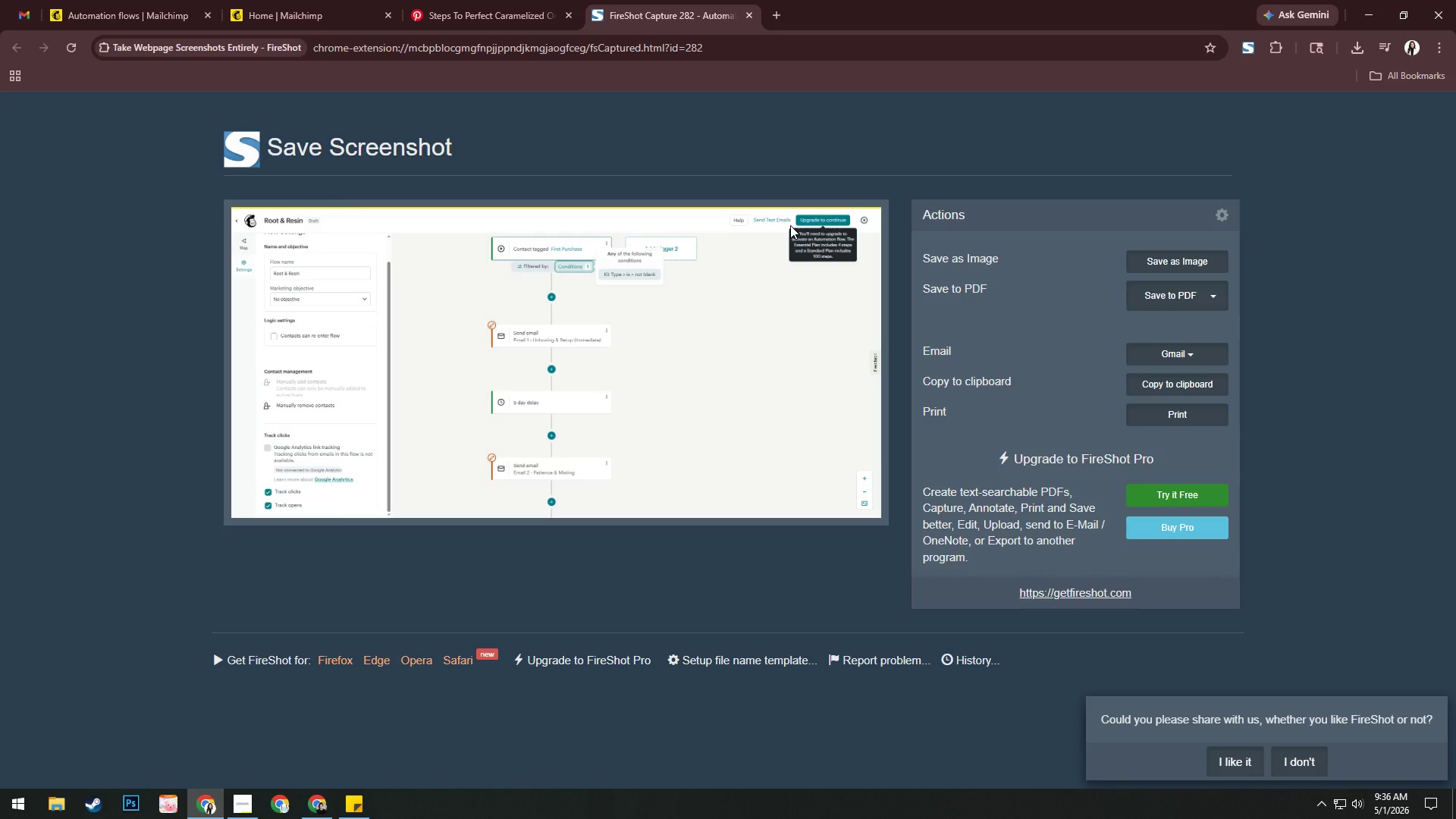 
wait(5.44)
 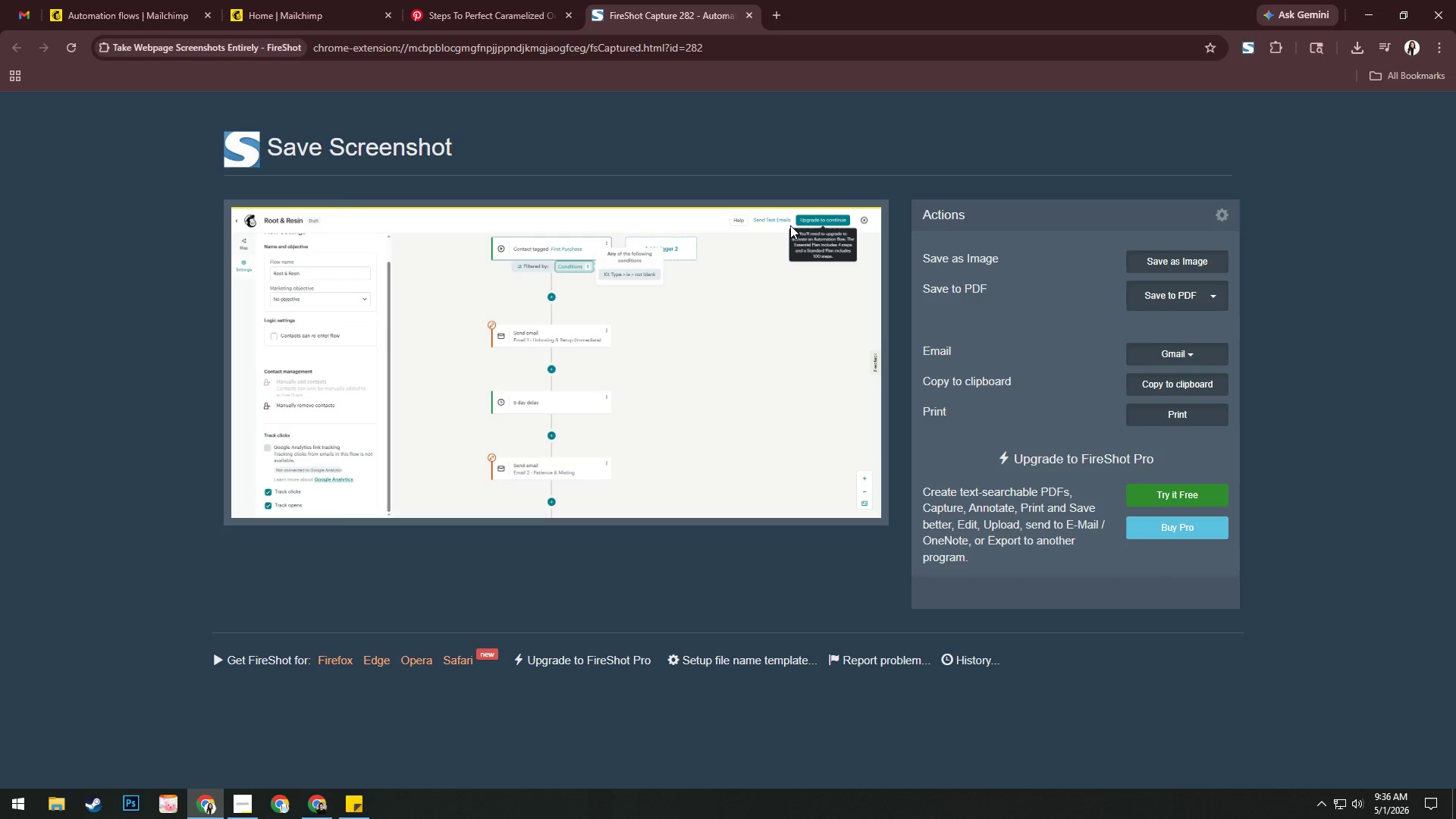 
left_click([1153, 284])
 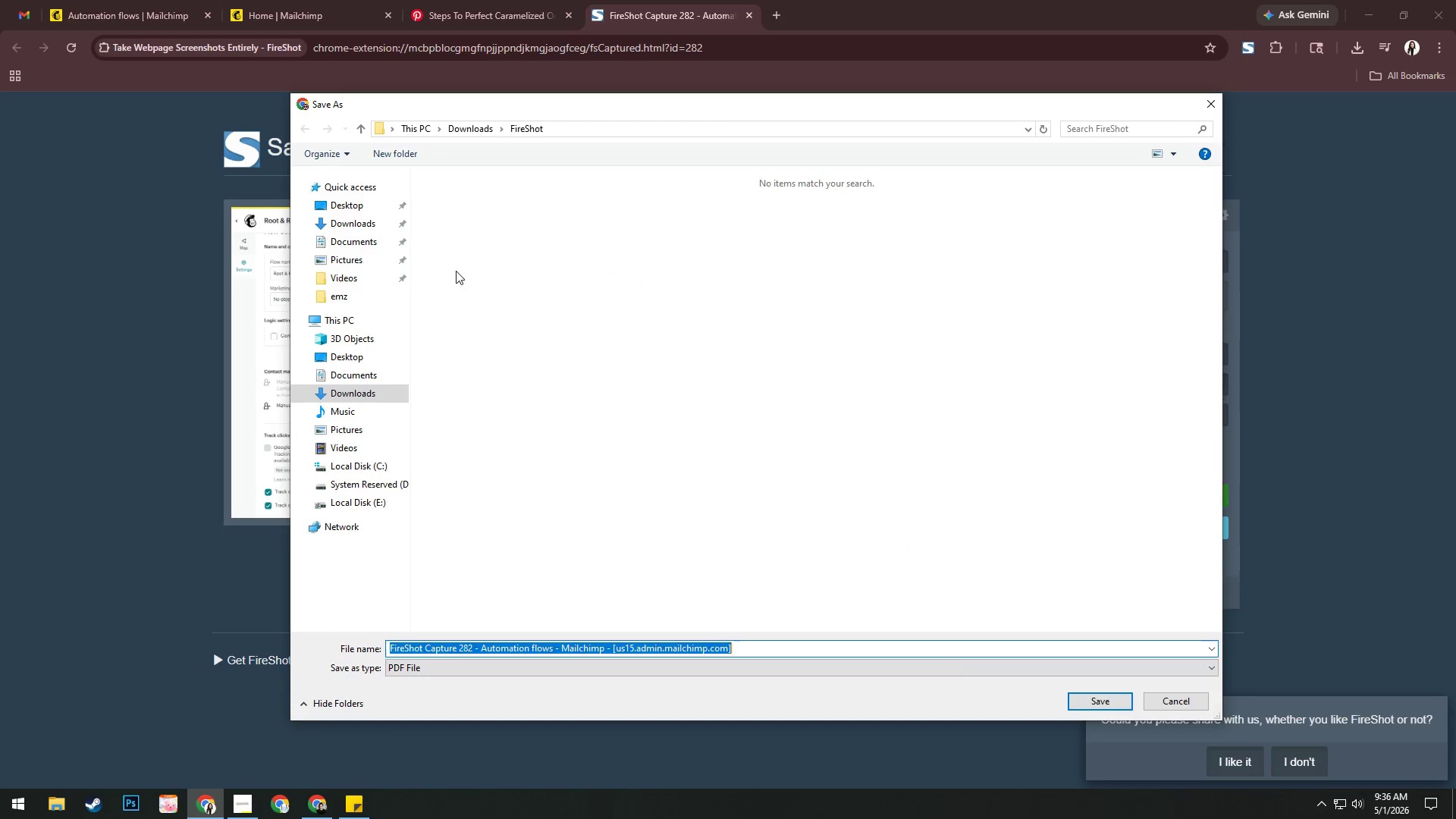 
left_click([385, 296])
 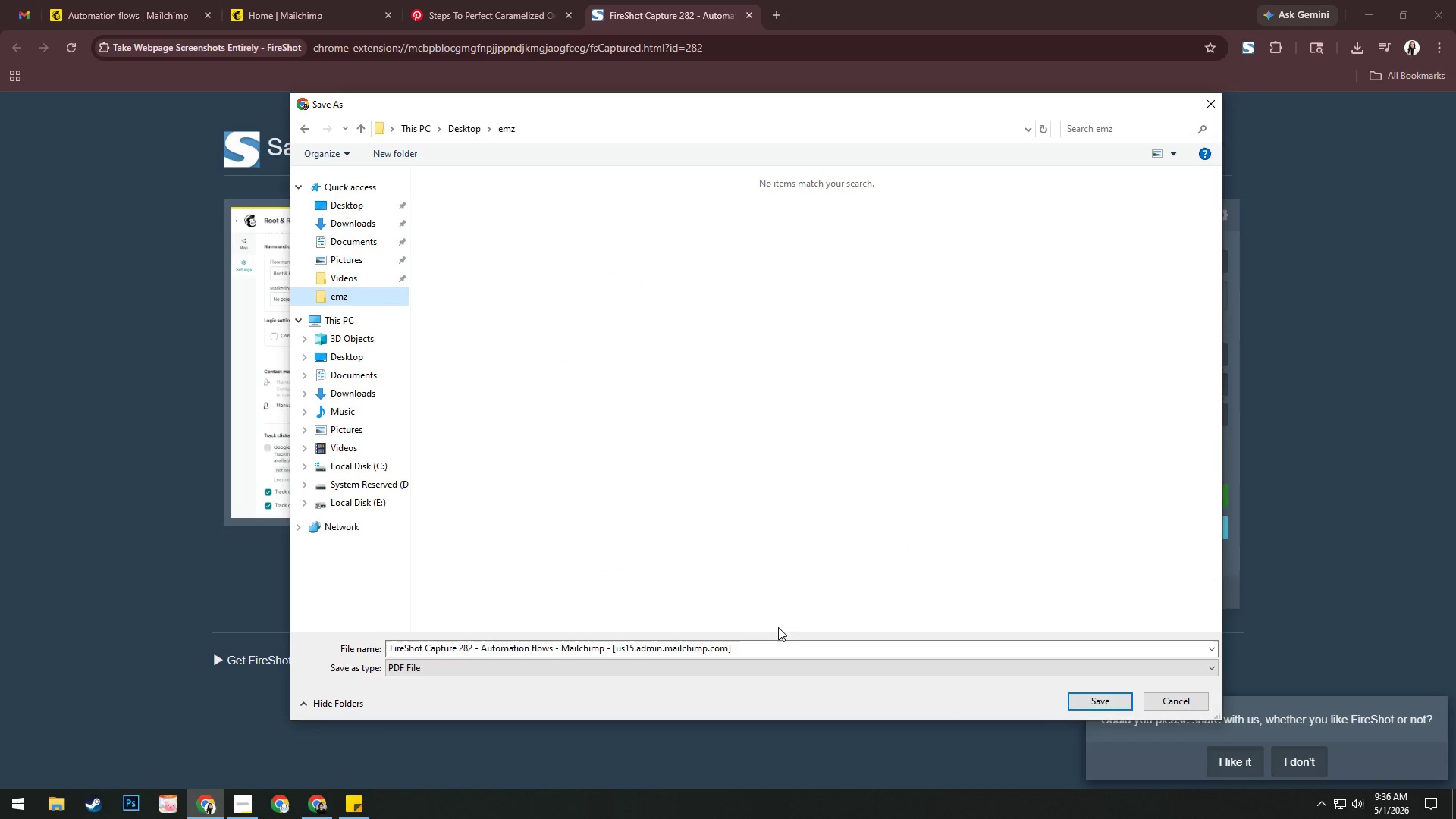 
left_click([777, 641])
 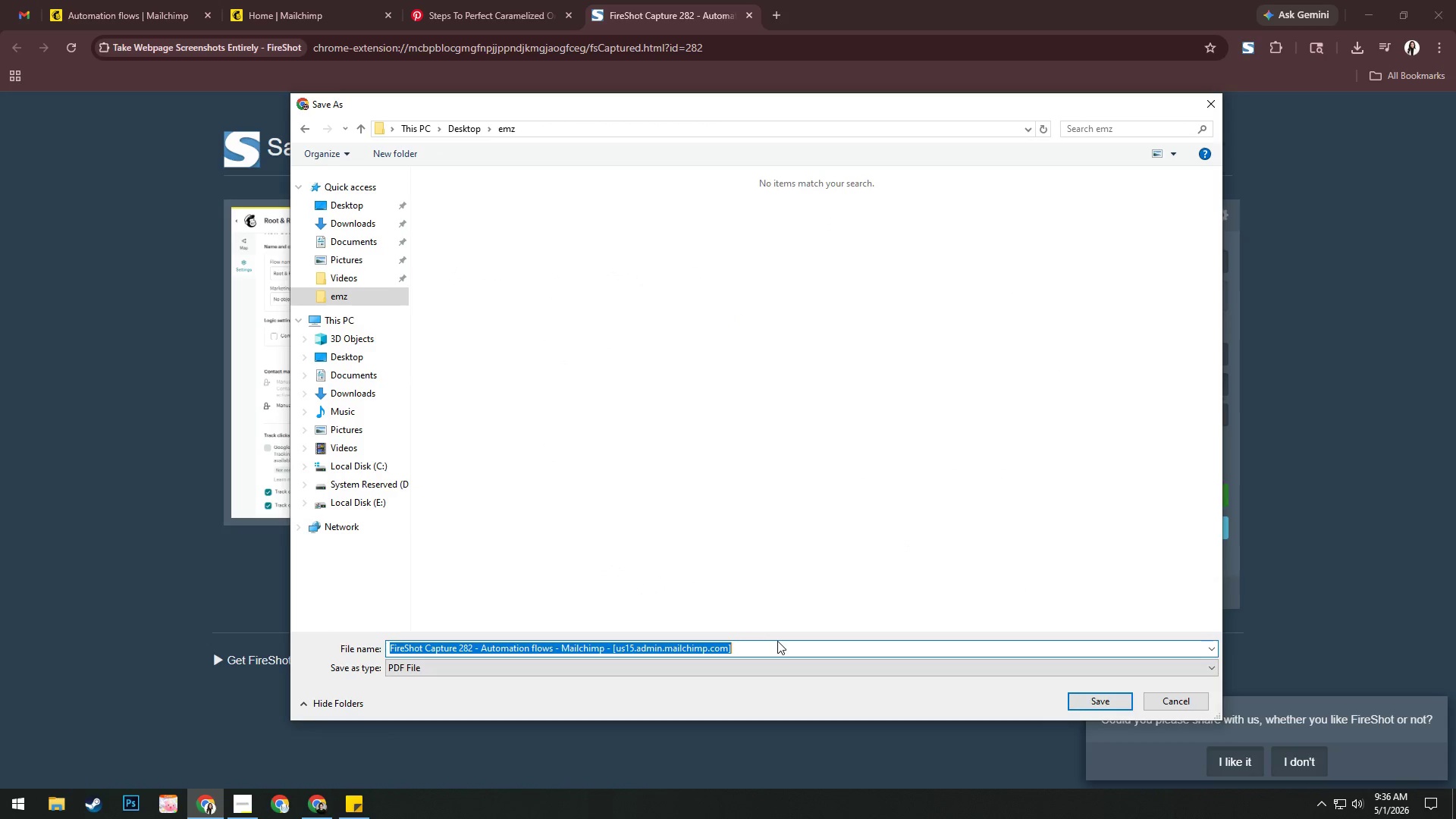 
key(Control+V)
 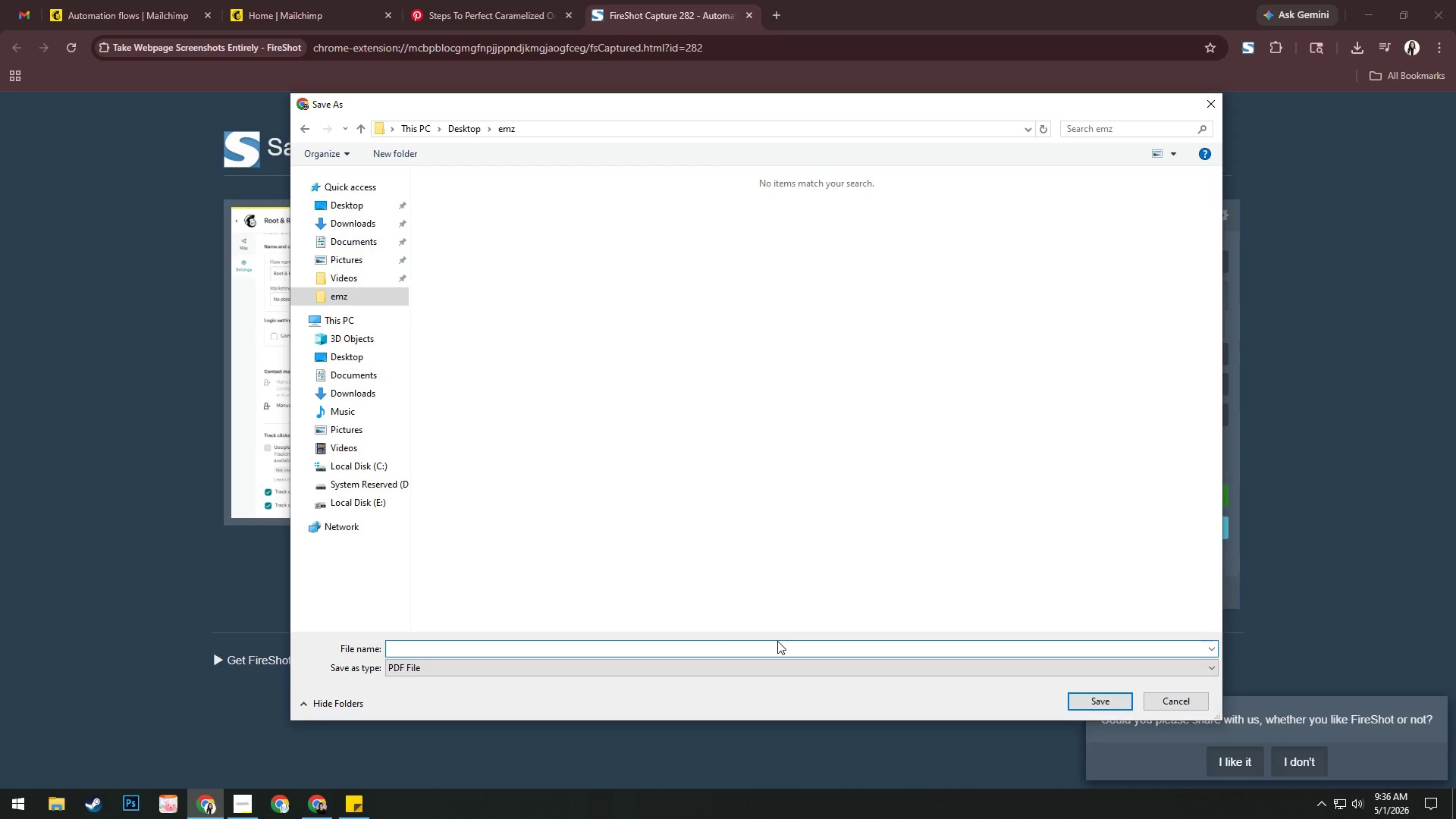 
key(Control+V)
 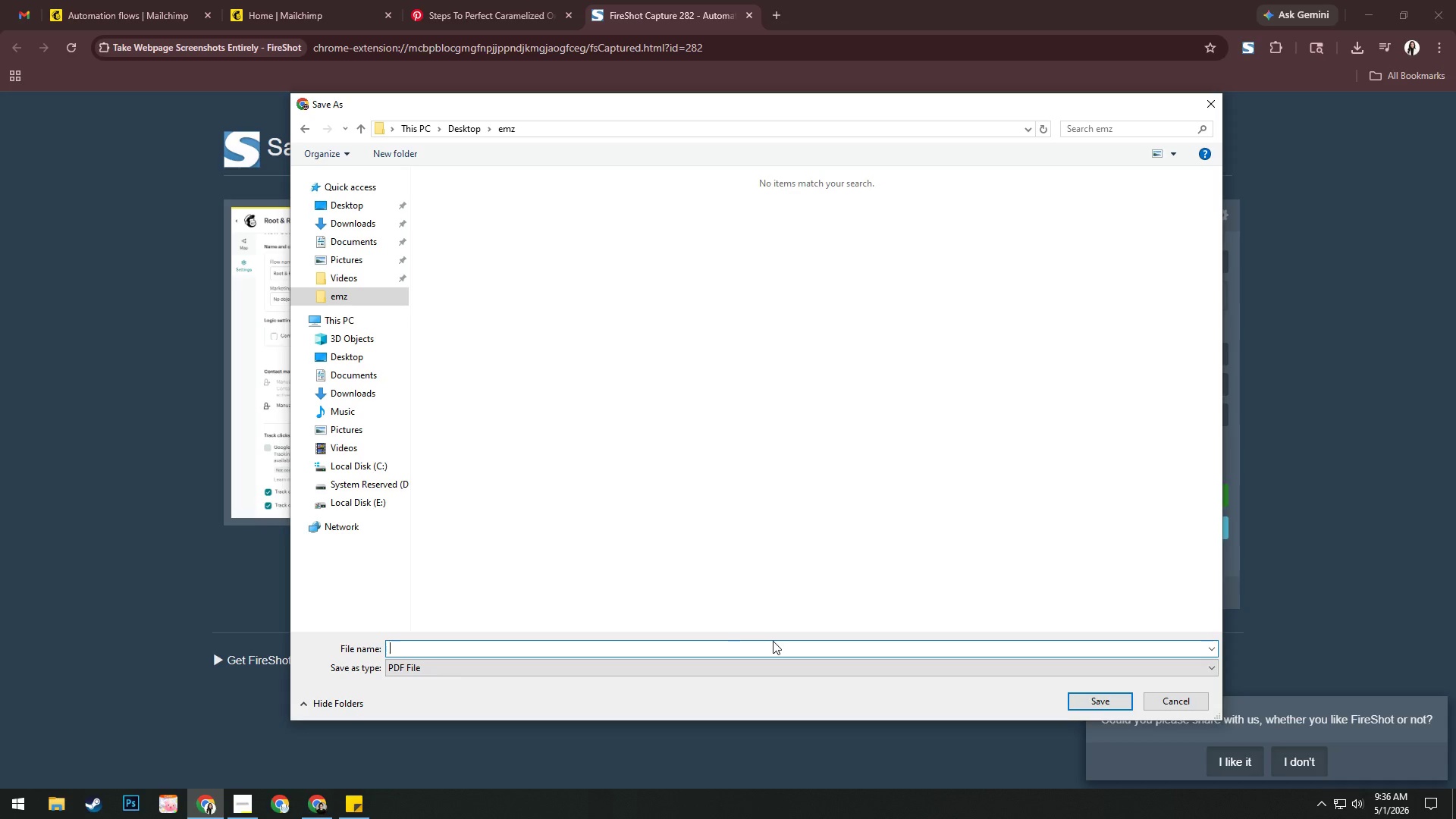 
key(Alt+AltLeft)
 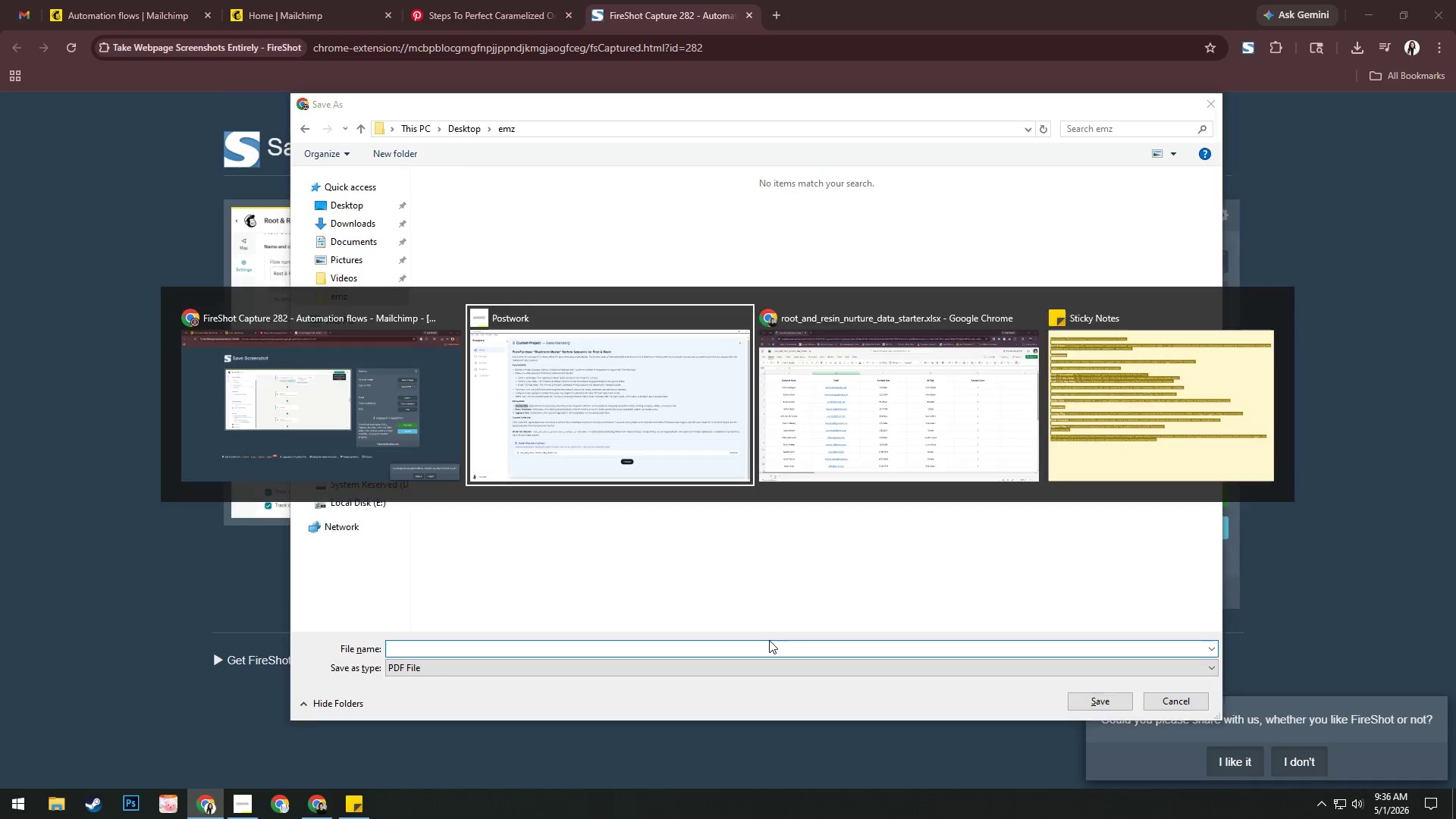 
key(Alt+Tab)